 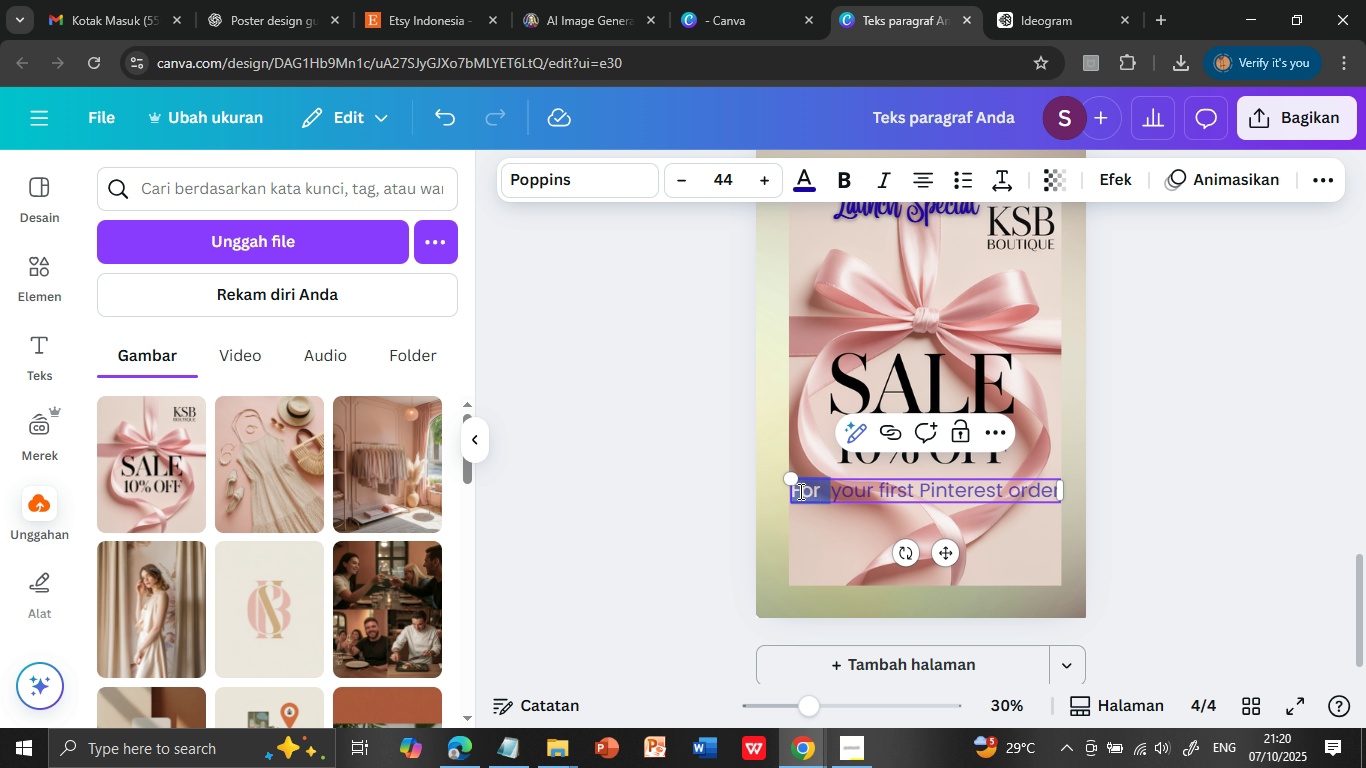 
double_click([796, 492])
 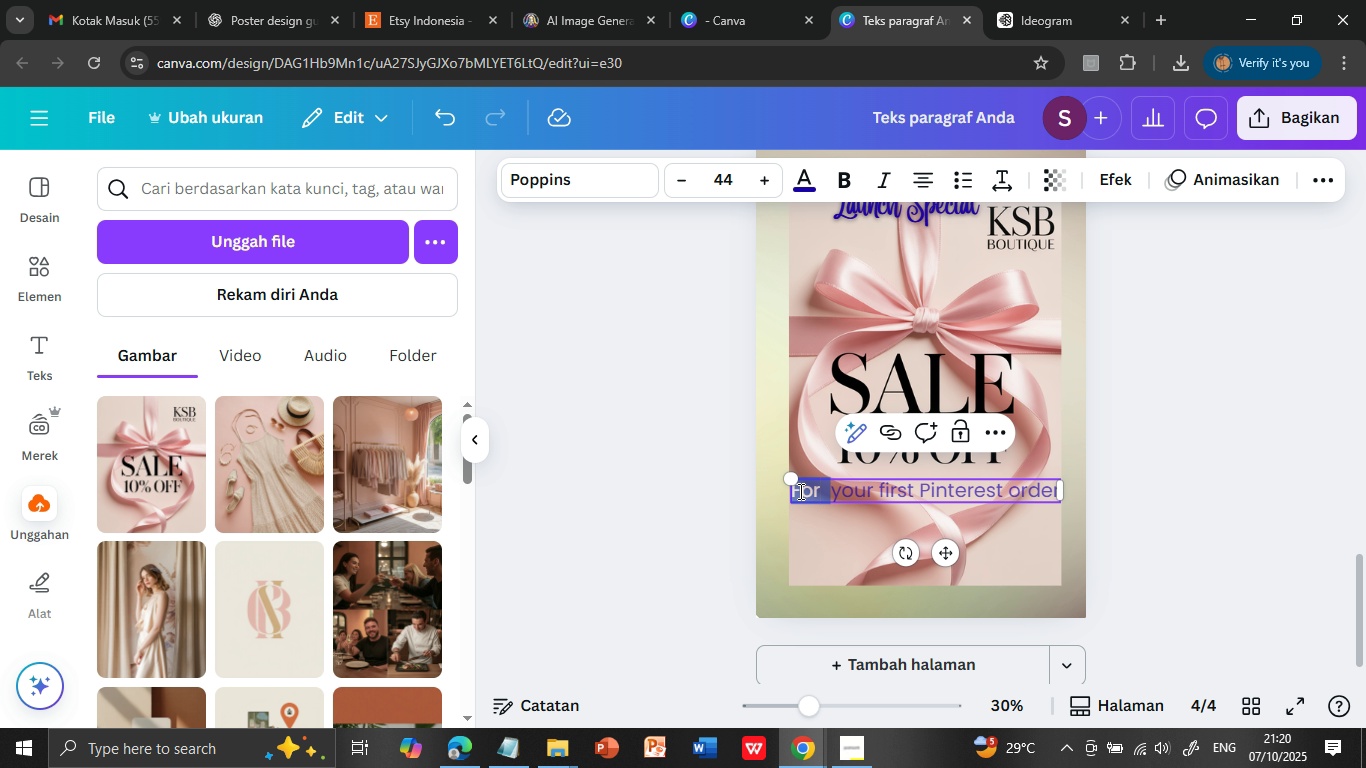 
triple_click([796, 492])
 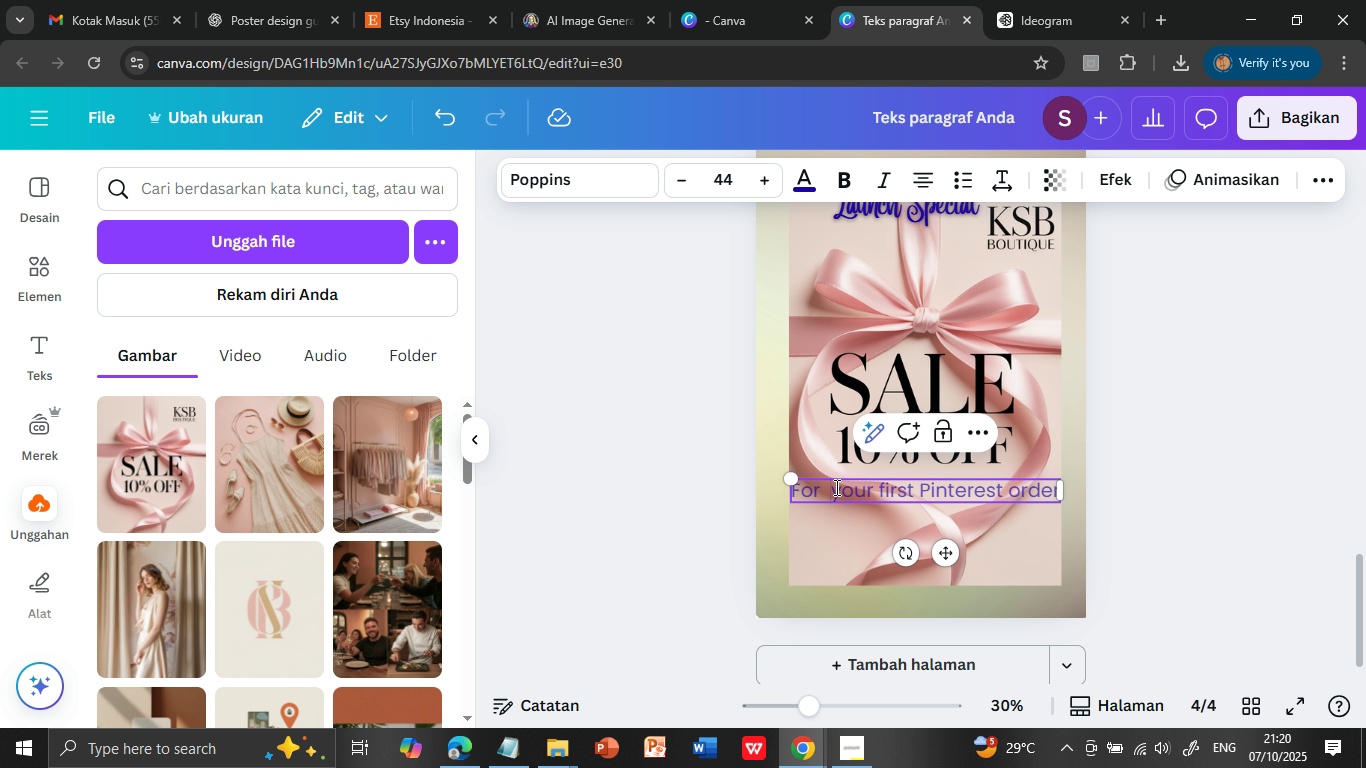 
double_click([835, 487])
 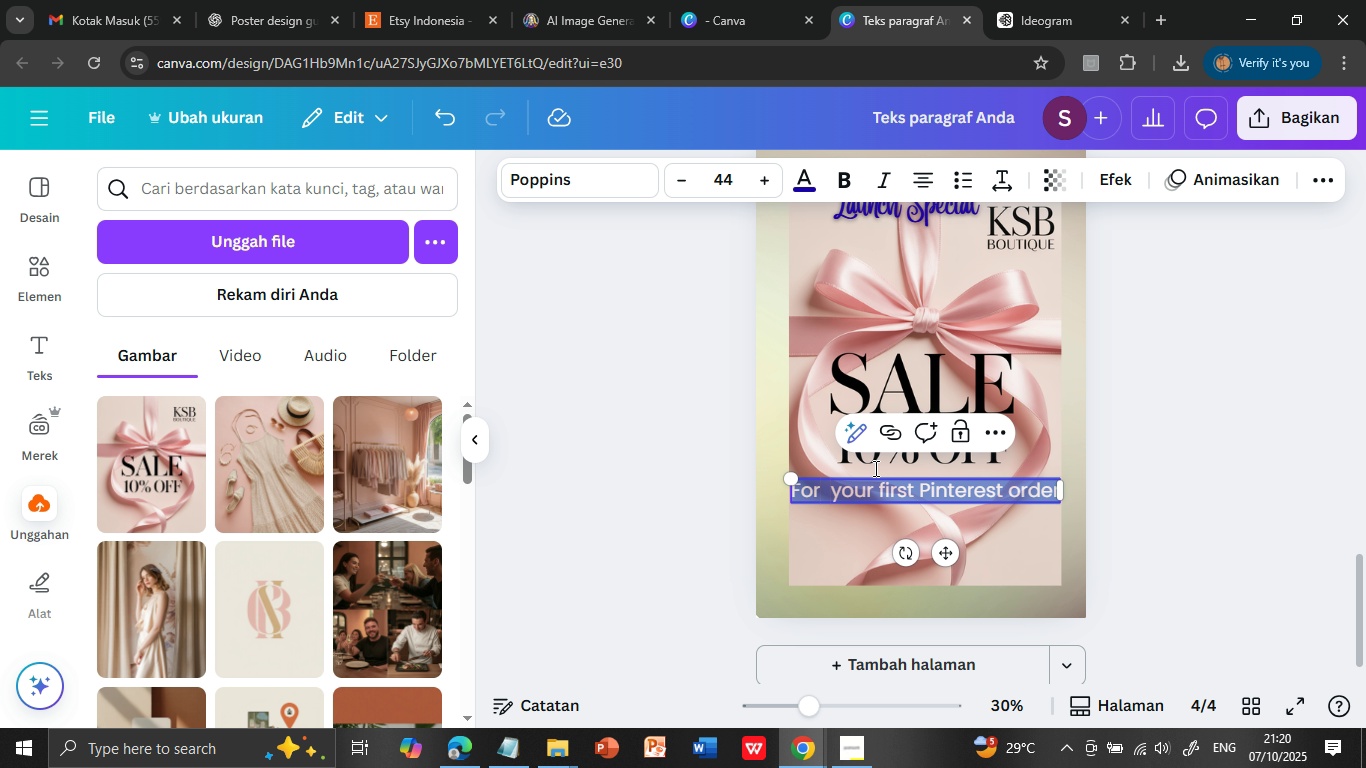 
triple_click([835, 487])
 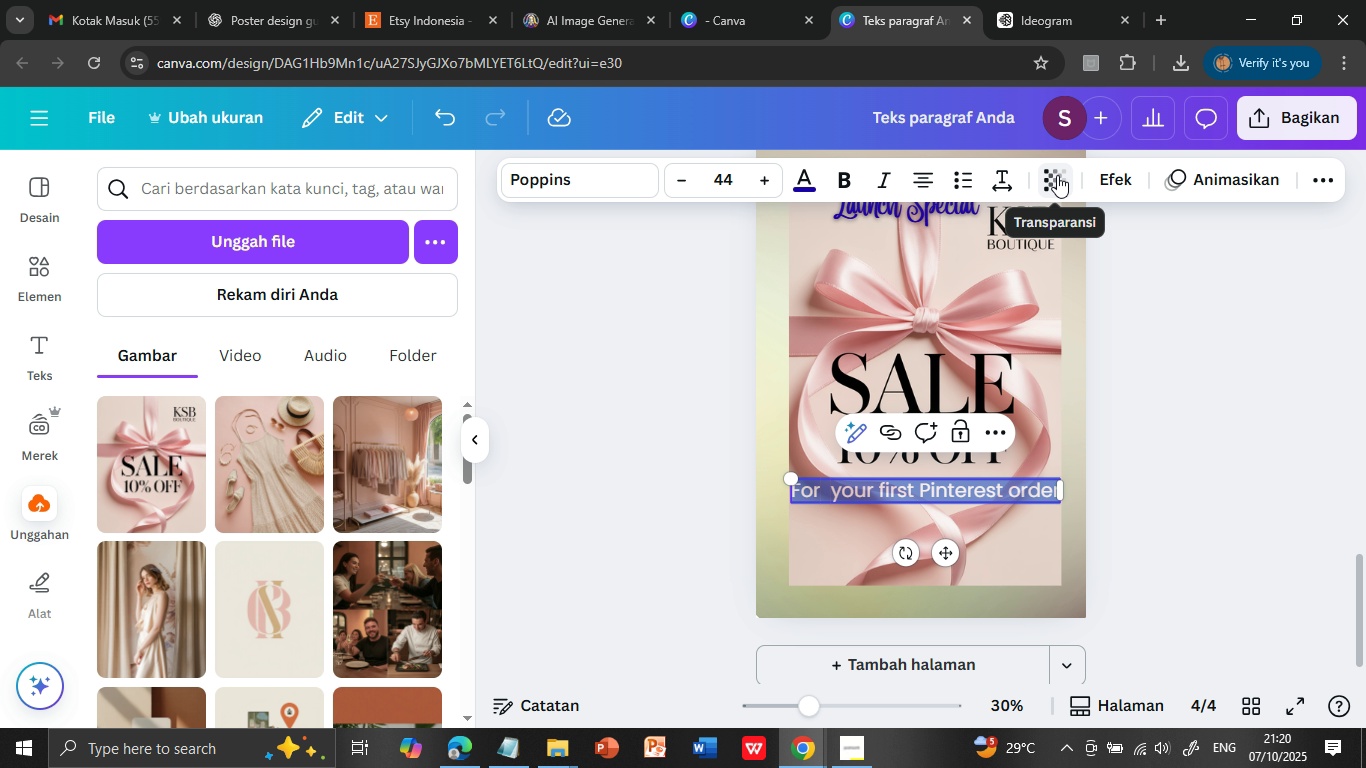 
left_click([1057, 175])